 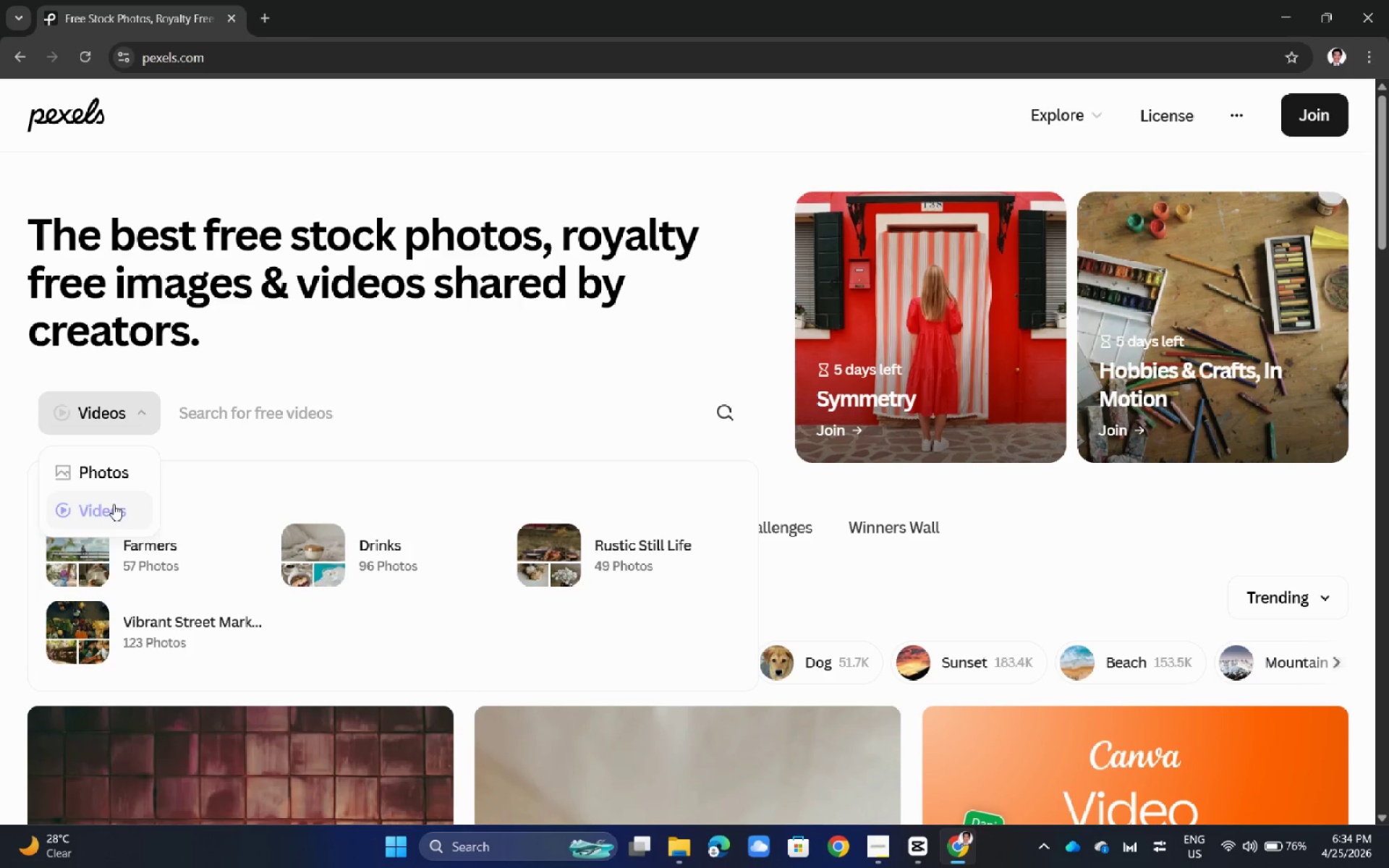 
double_click([326, 412])
 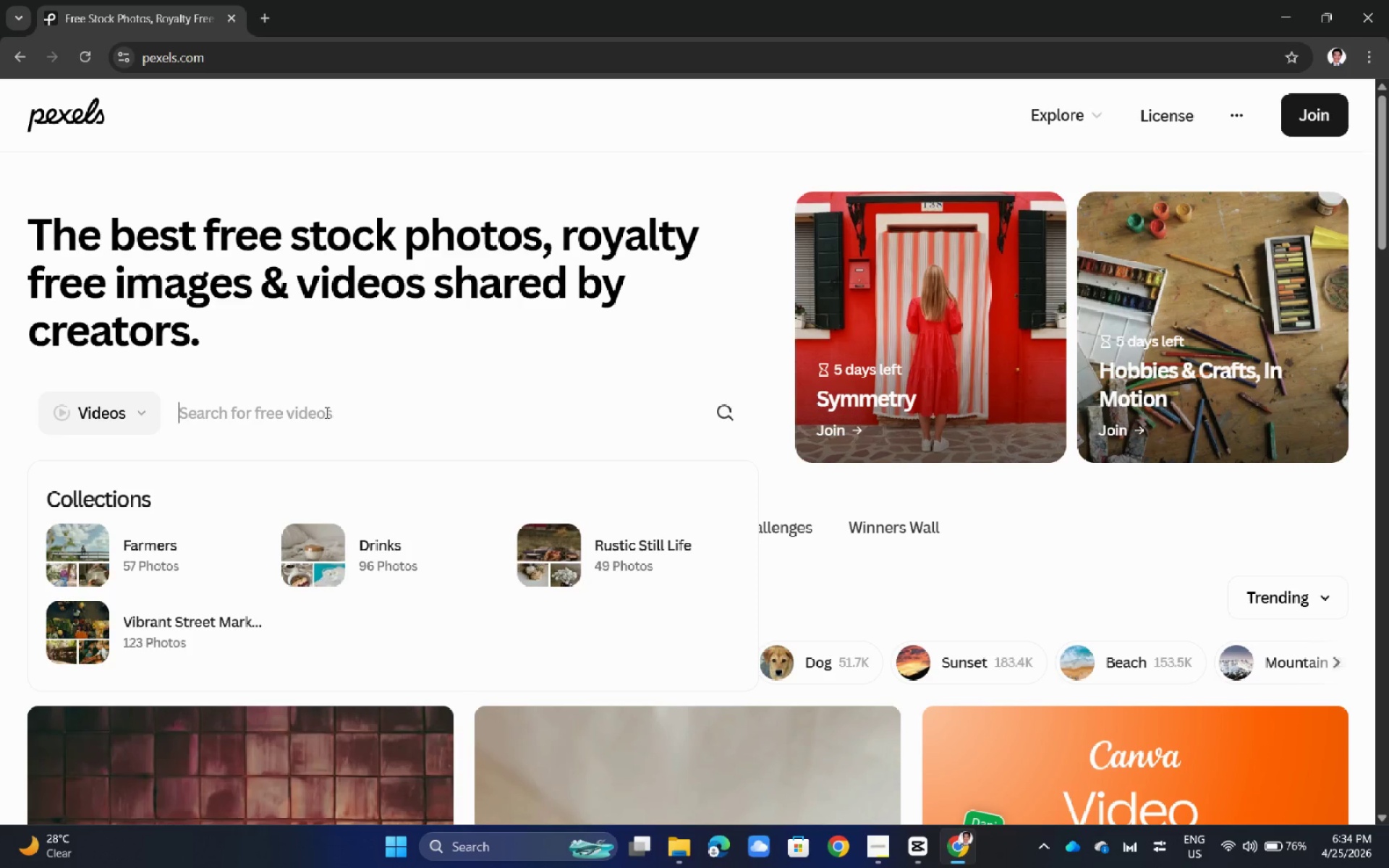 
double_click([326, 412])
 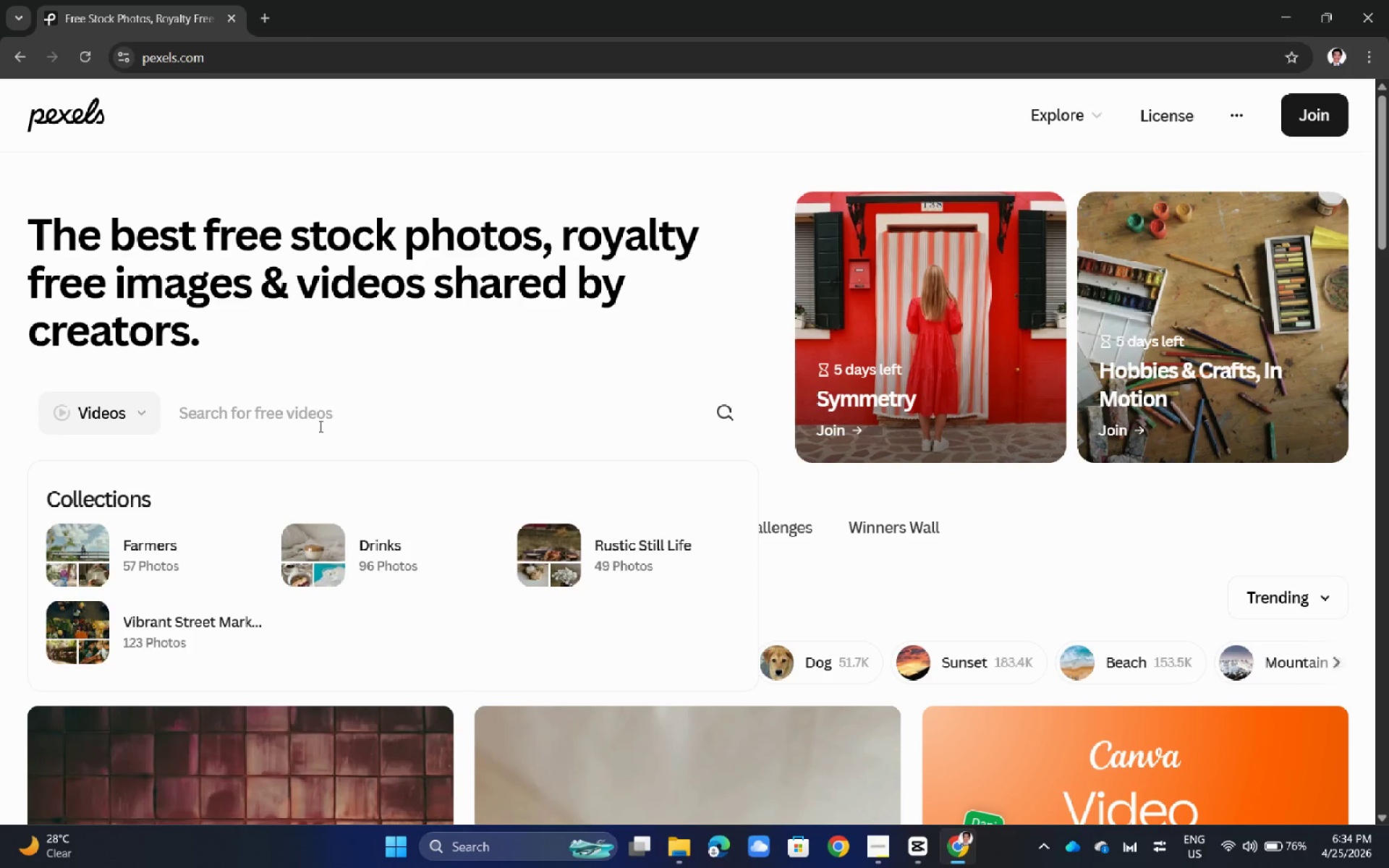 
left_click([319, 426])
 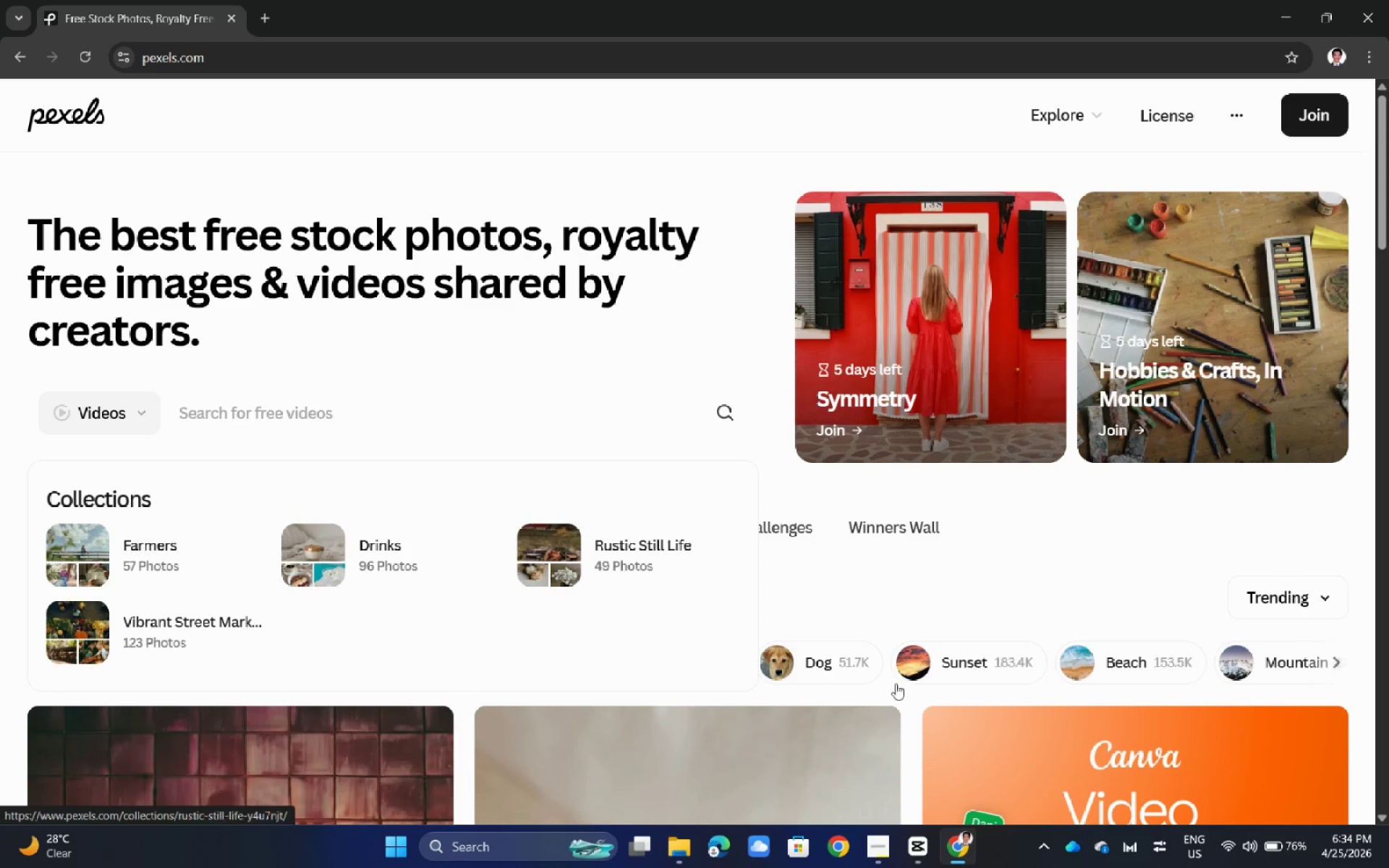 
left_click([915, 849])
 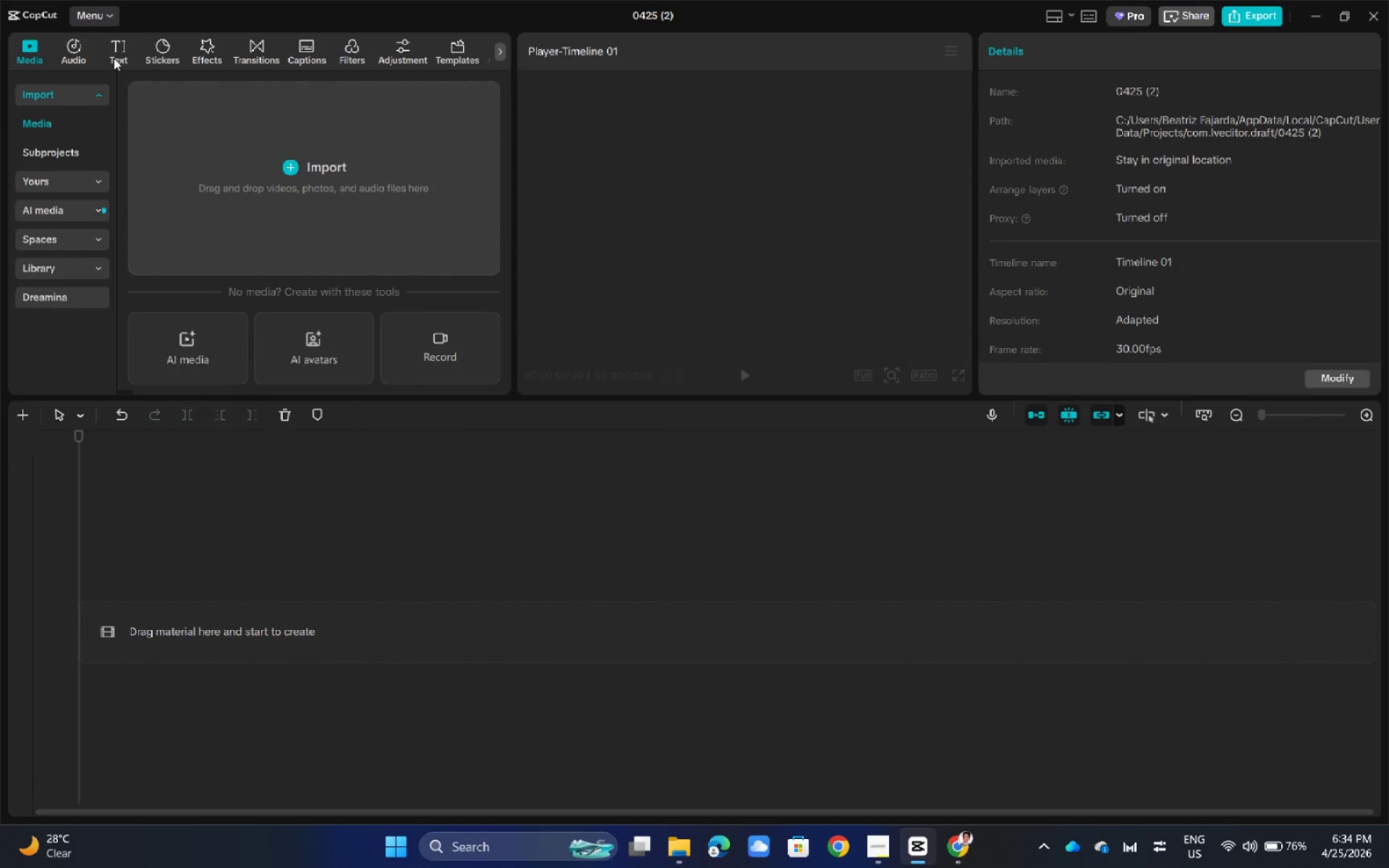 
left_click([83, 48])
 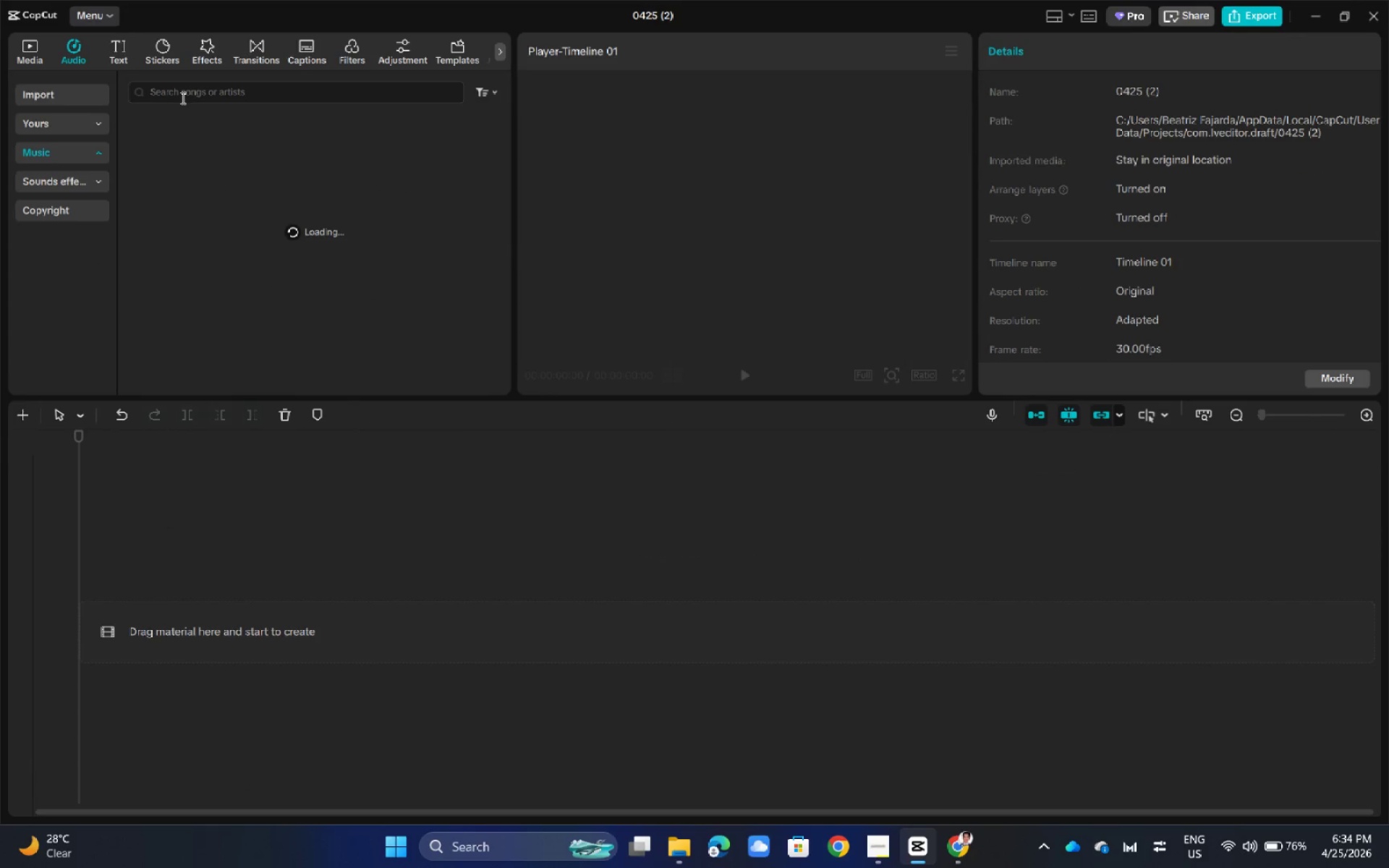 
left_click([191, 93])
 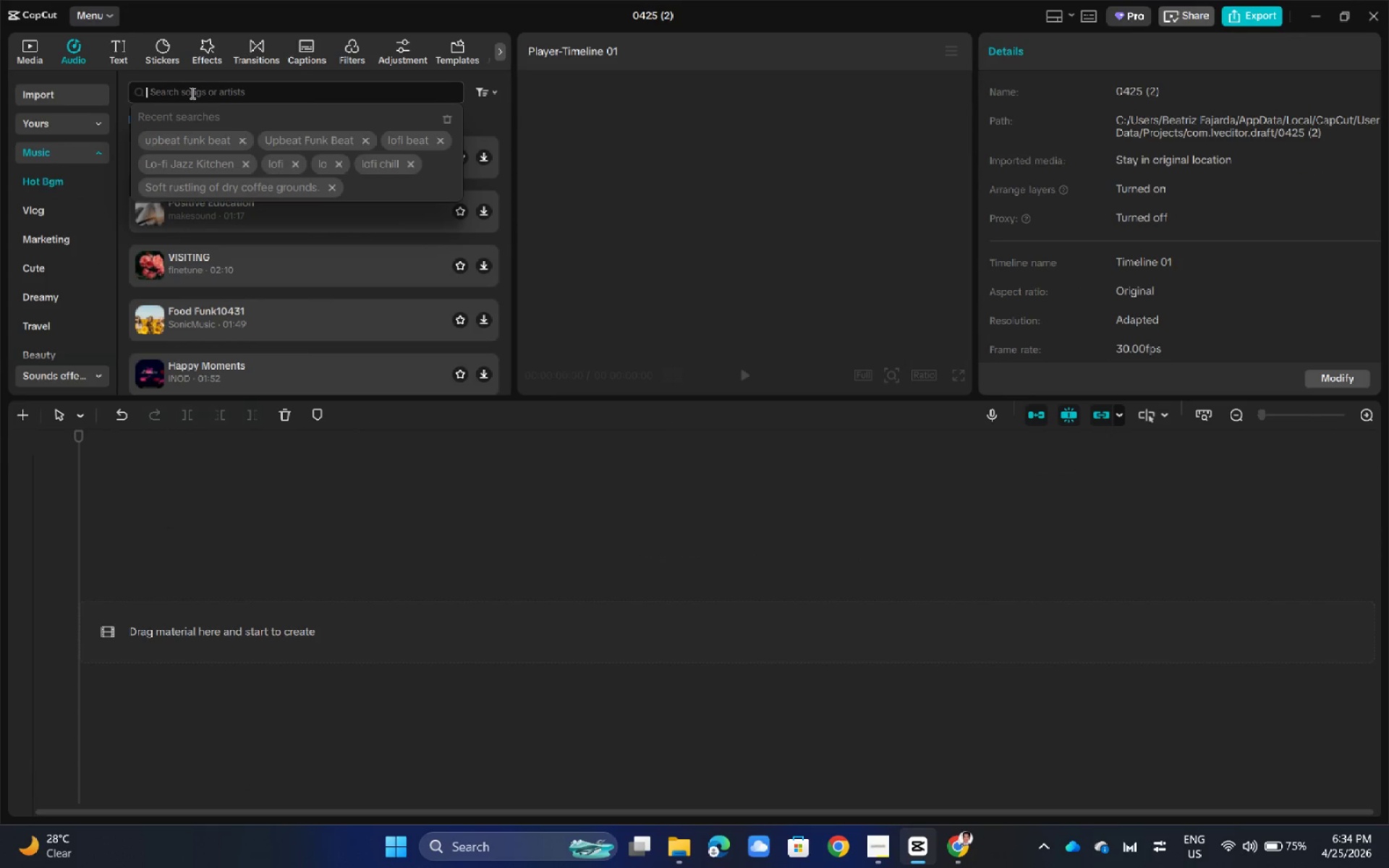 
type(u)
key(Backspace)
key(Backspace)
key(Backspace)
key(Backspace)
key(Backspace)
key(Backspace)
key(Backspace)
key(Backspace)
type(funky beat)
 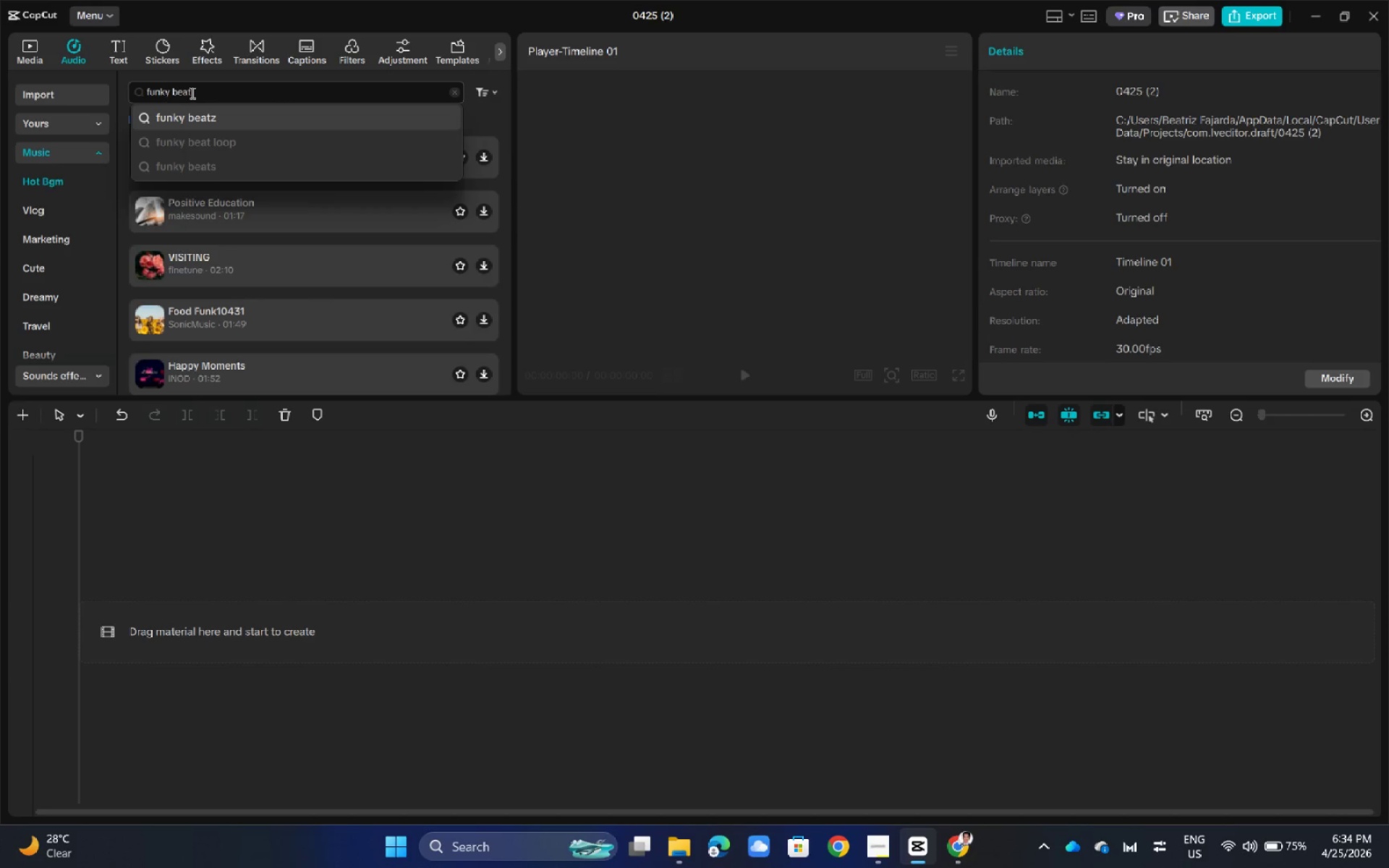 
key(Enter)
 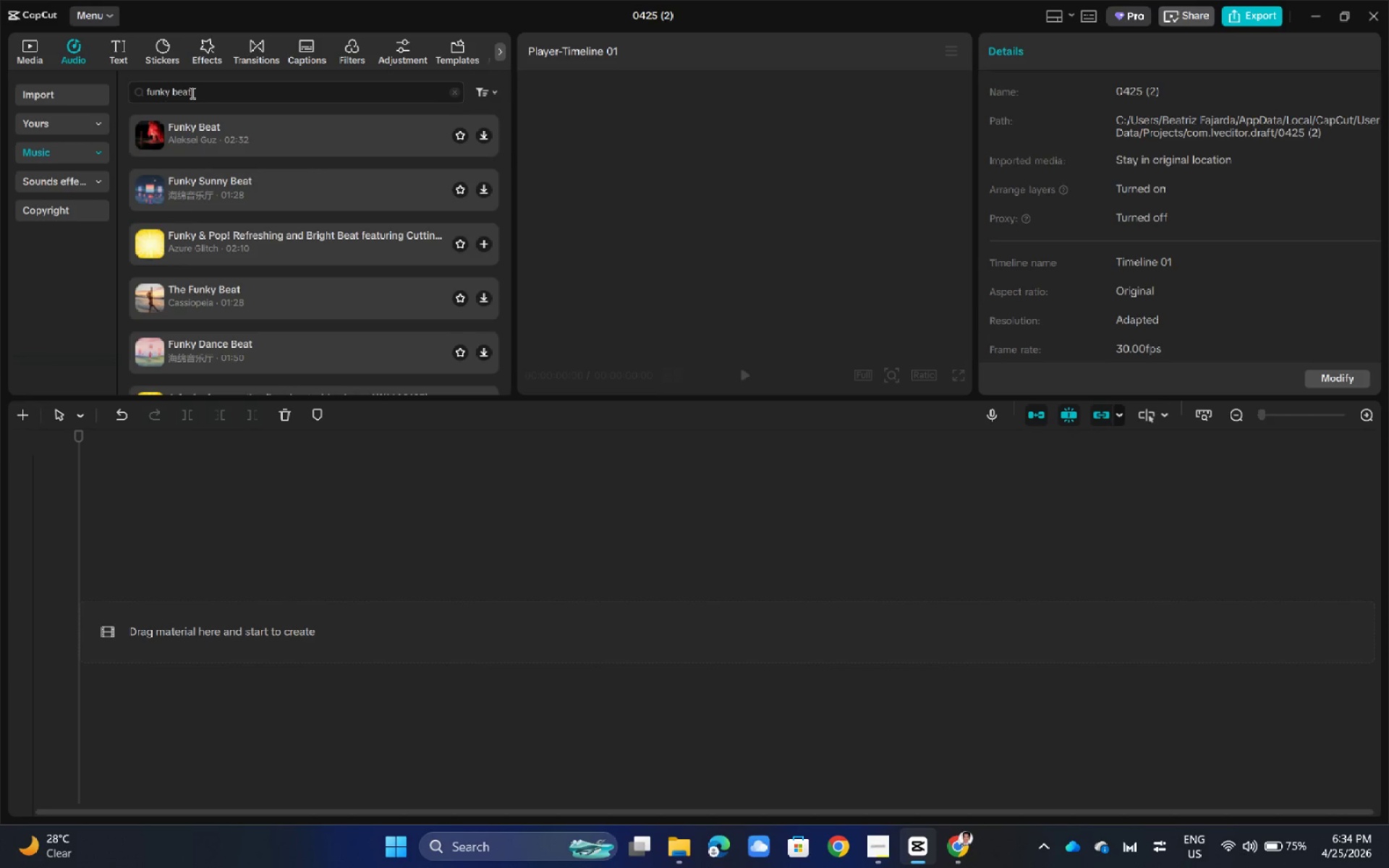 
left_click([247, 122])
 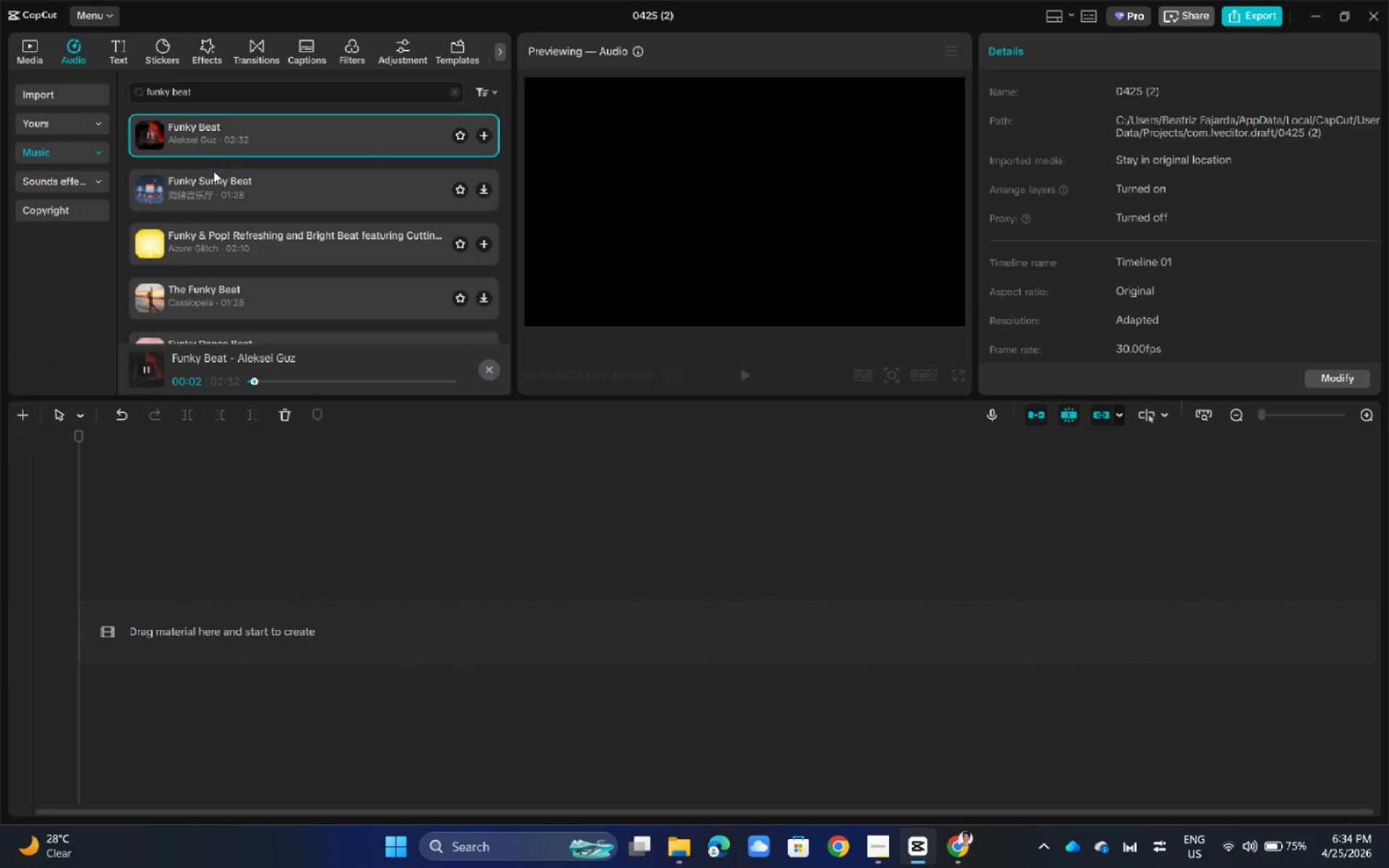 
left_click([224, 197])
 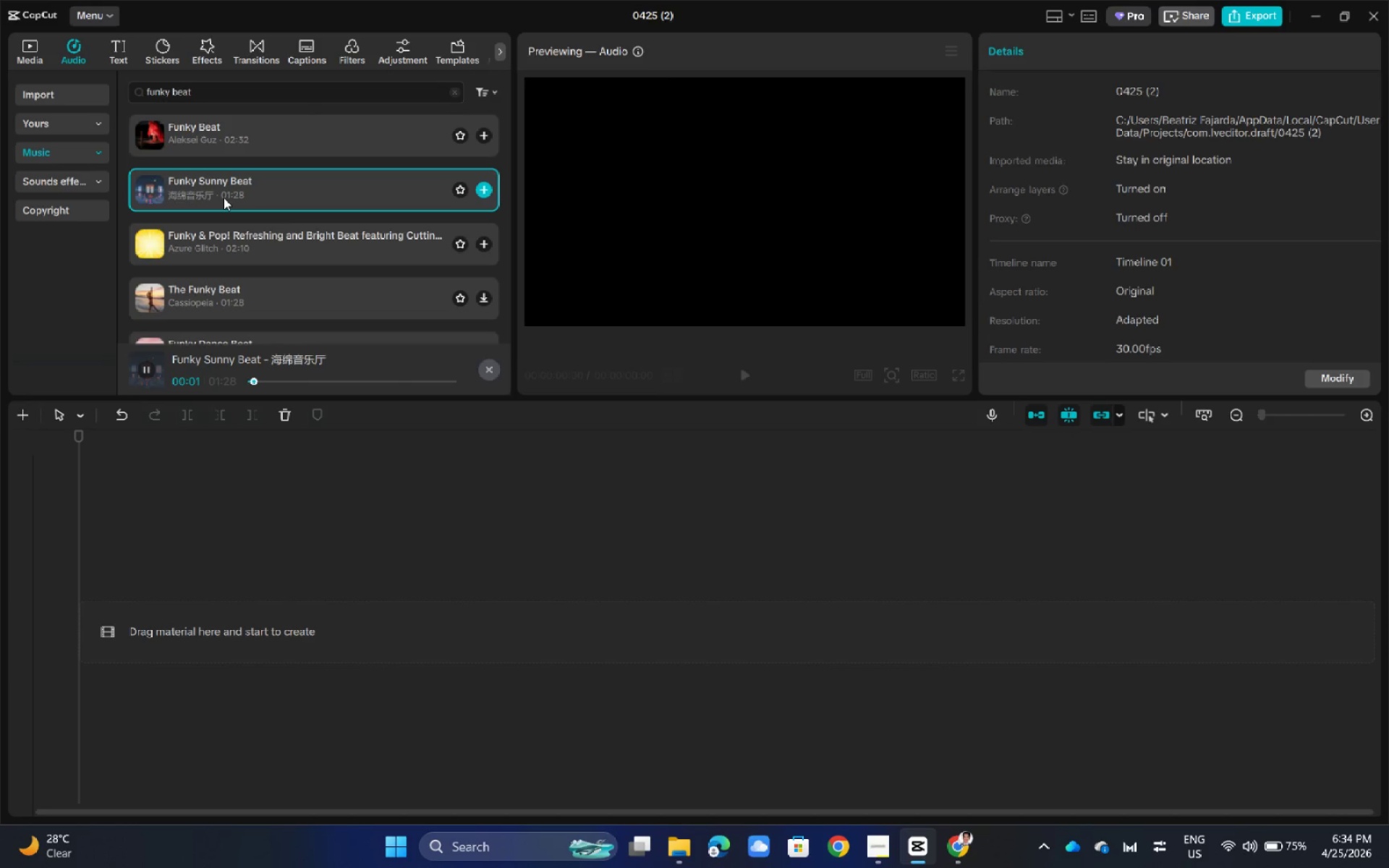 
left_click([232, 130])
 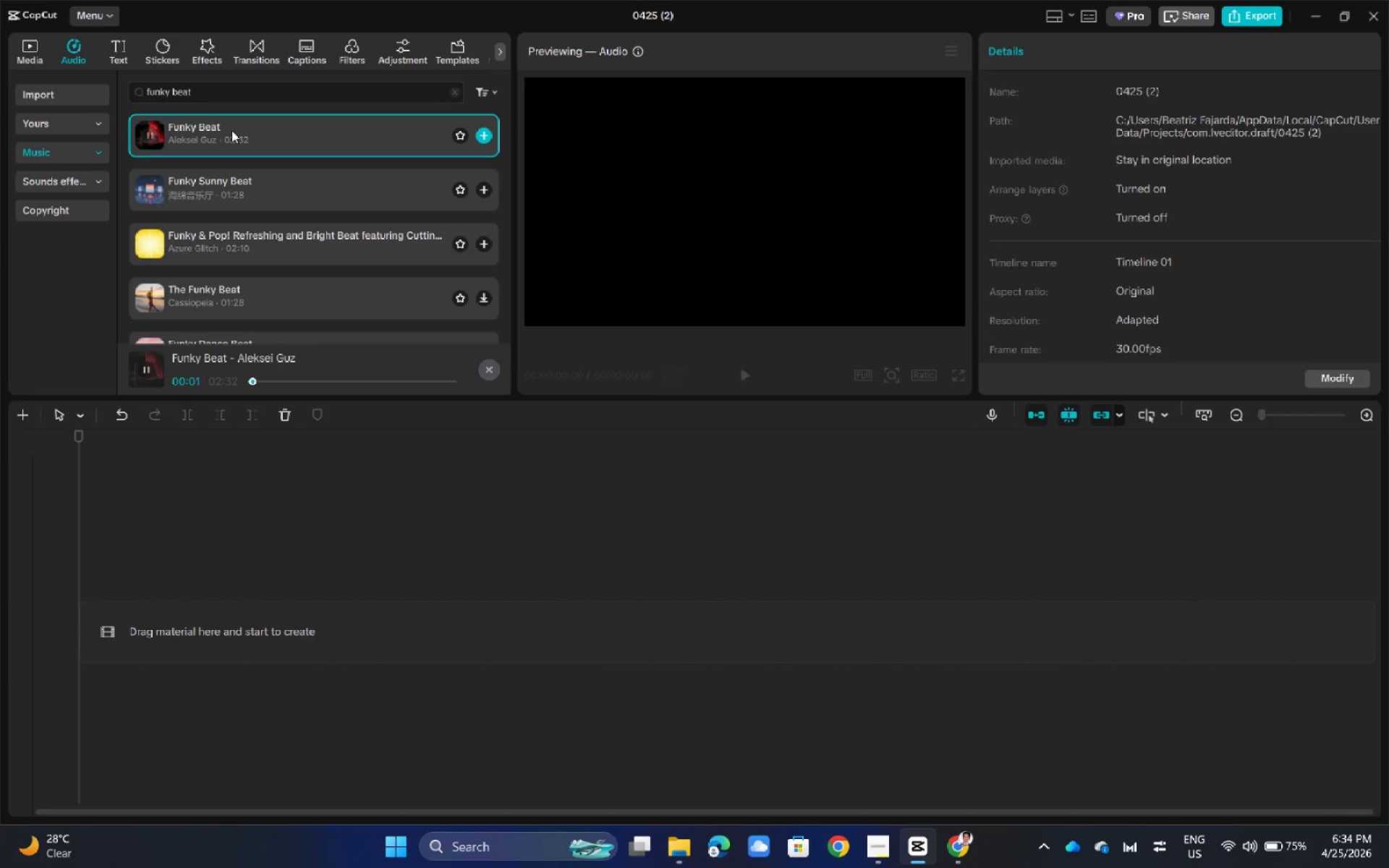 
left_click_drag(start_coordinate=[232, 130], to_coordinate=[150, 621])
 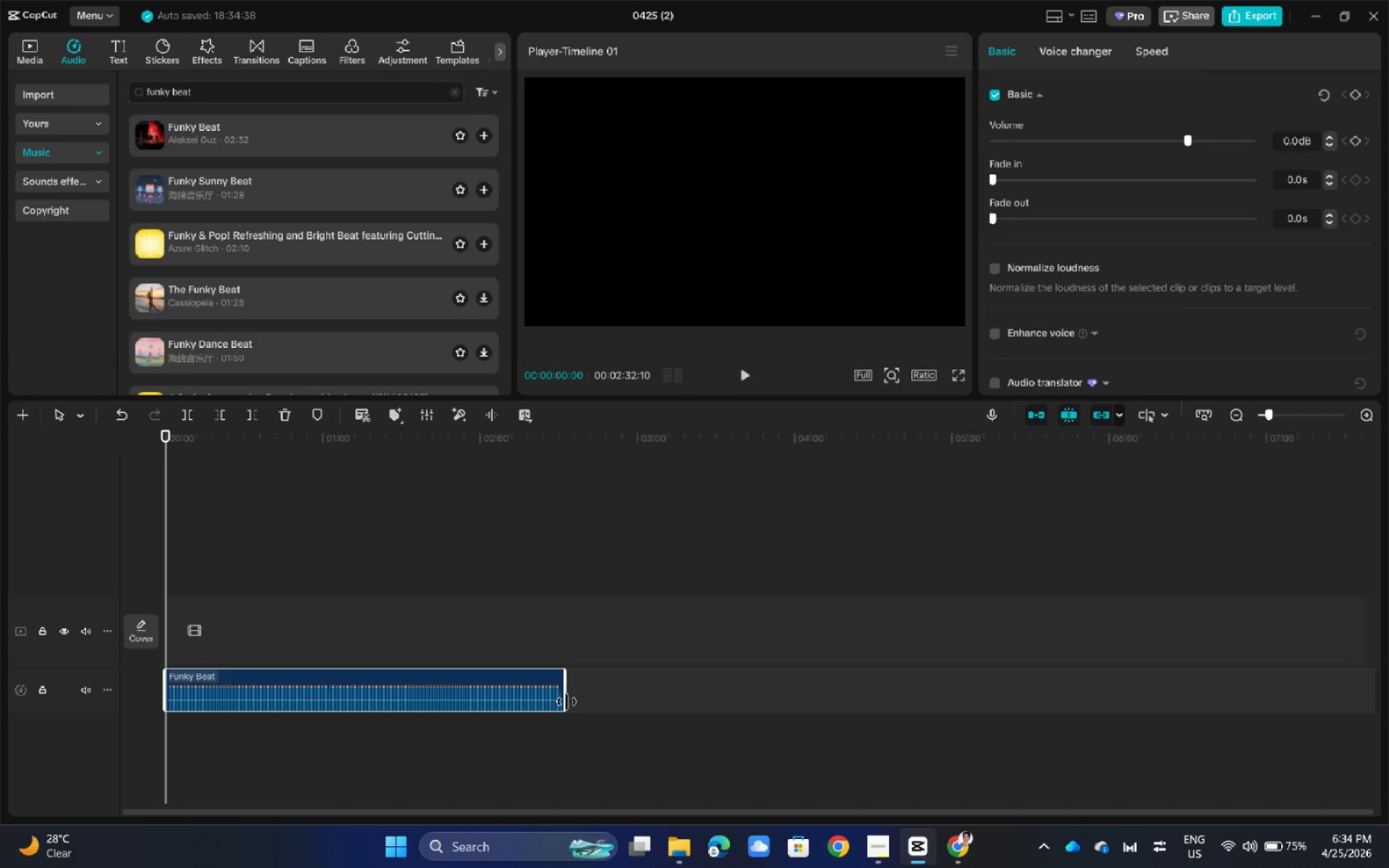 
left_click_drag(start_coordinate=[564, 696], to_coordinate=[834, 702])
 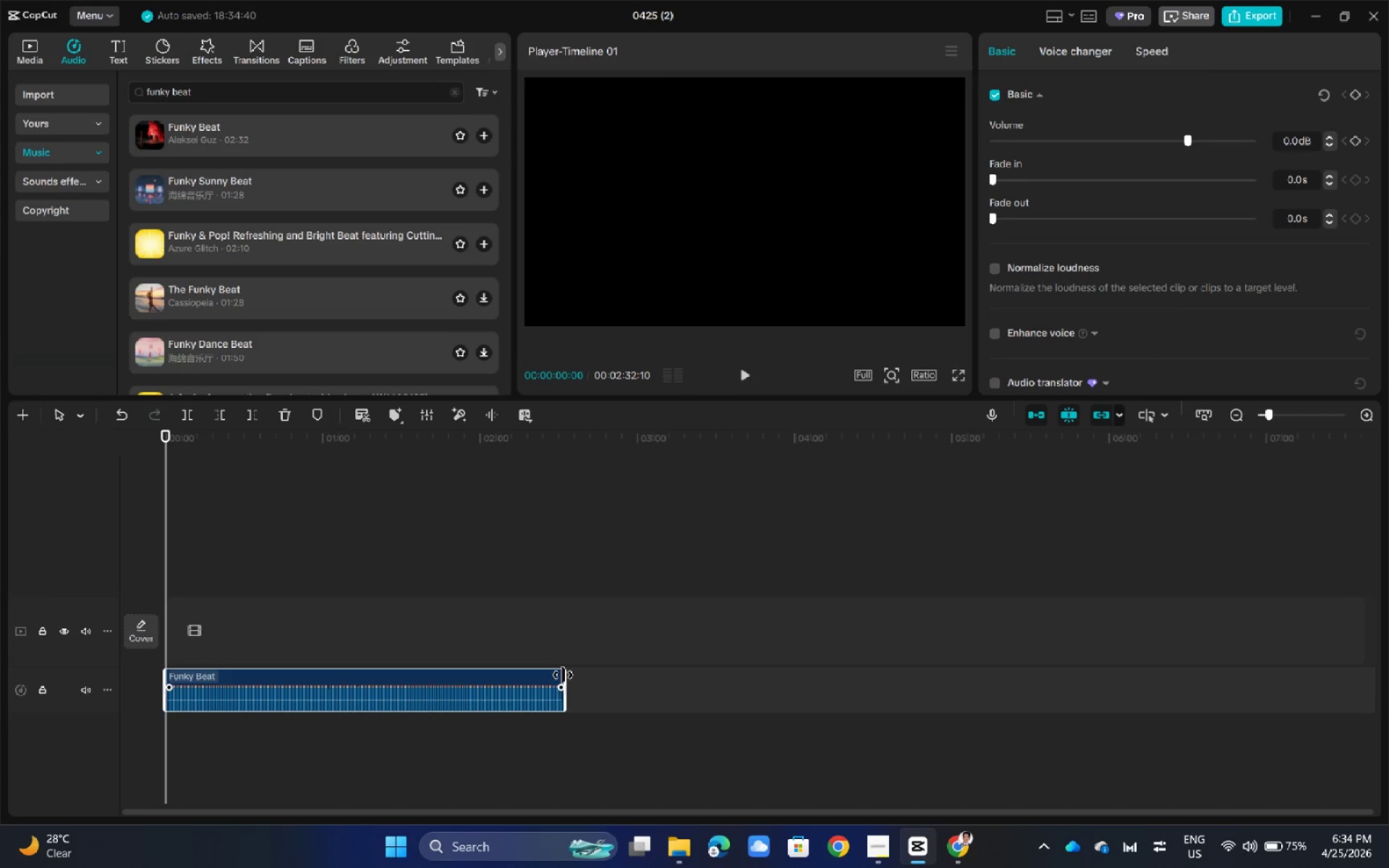 
left_click_drag(start_coordinate=[564, 678], to_coordinate=[684, 679])
 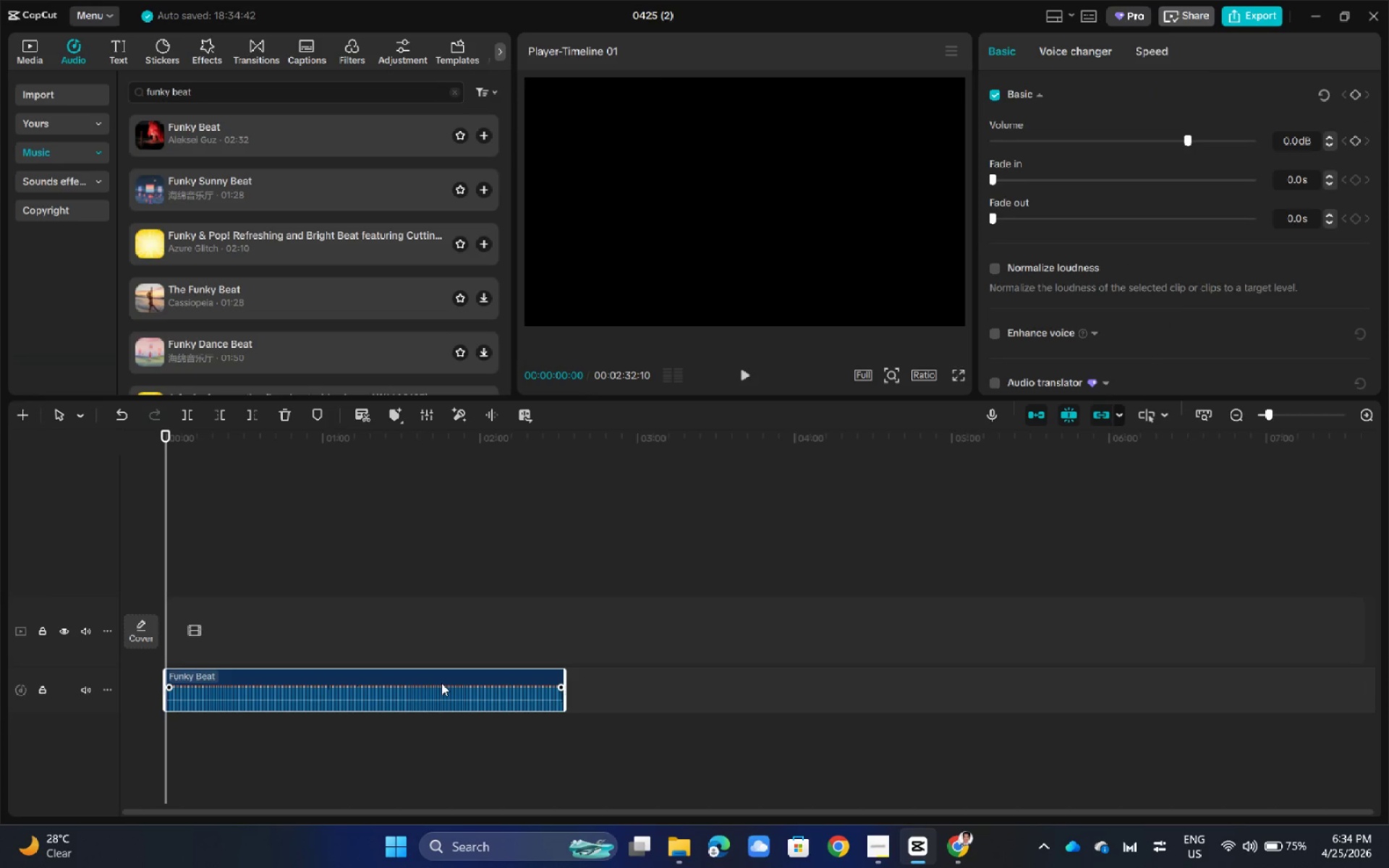 
left_click([429, 683])
 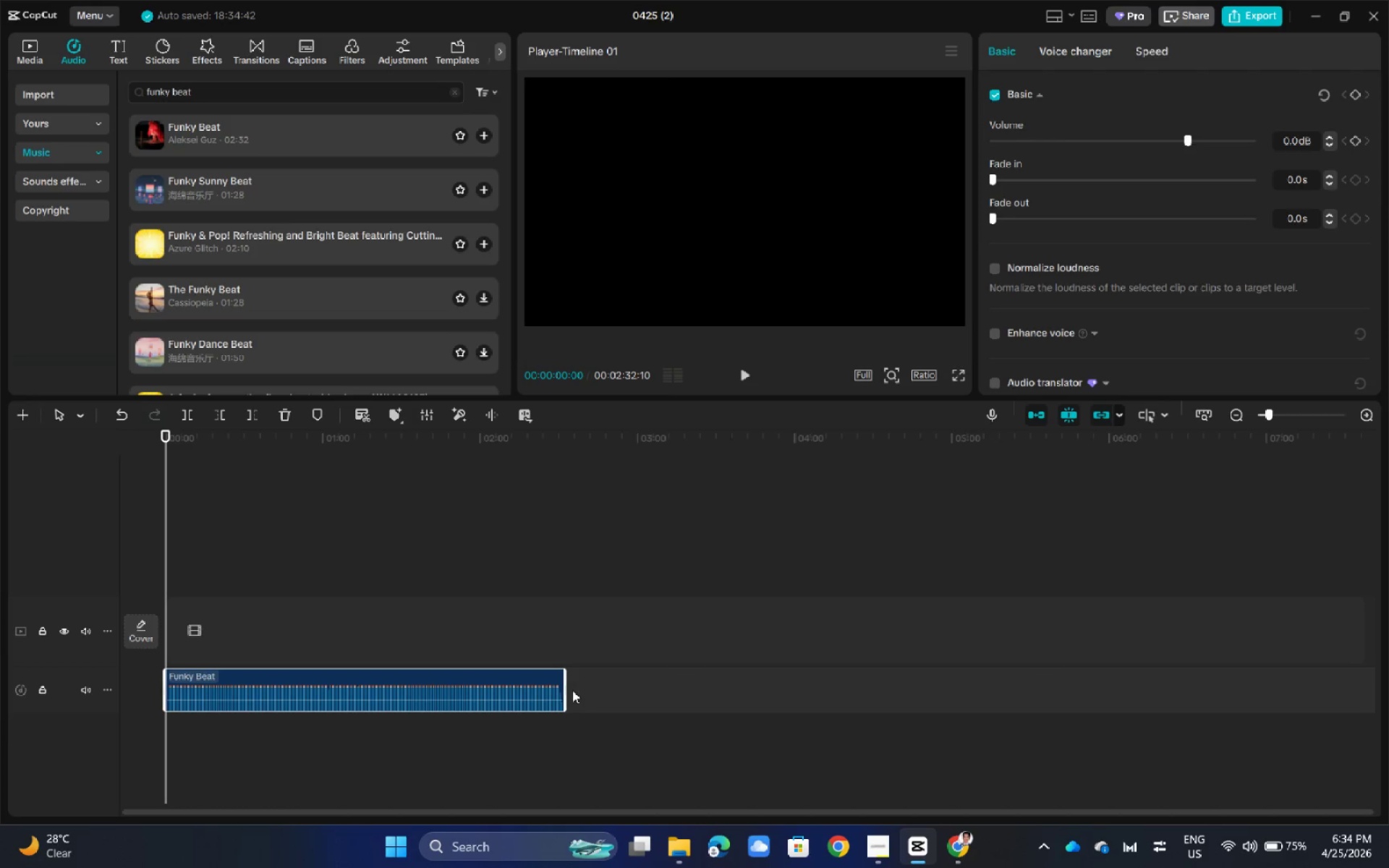 
left_click_drag(start_coordinate=[567, 690], to_coordinate=[222, 710])
 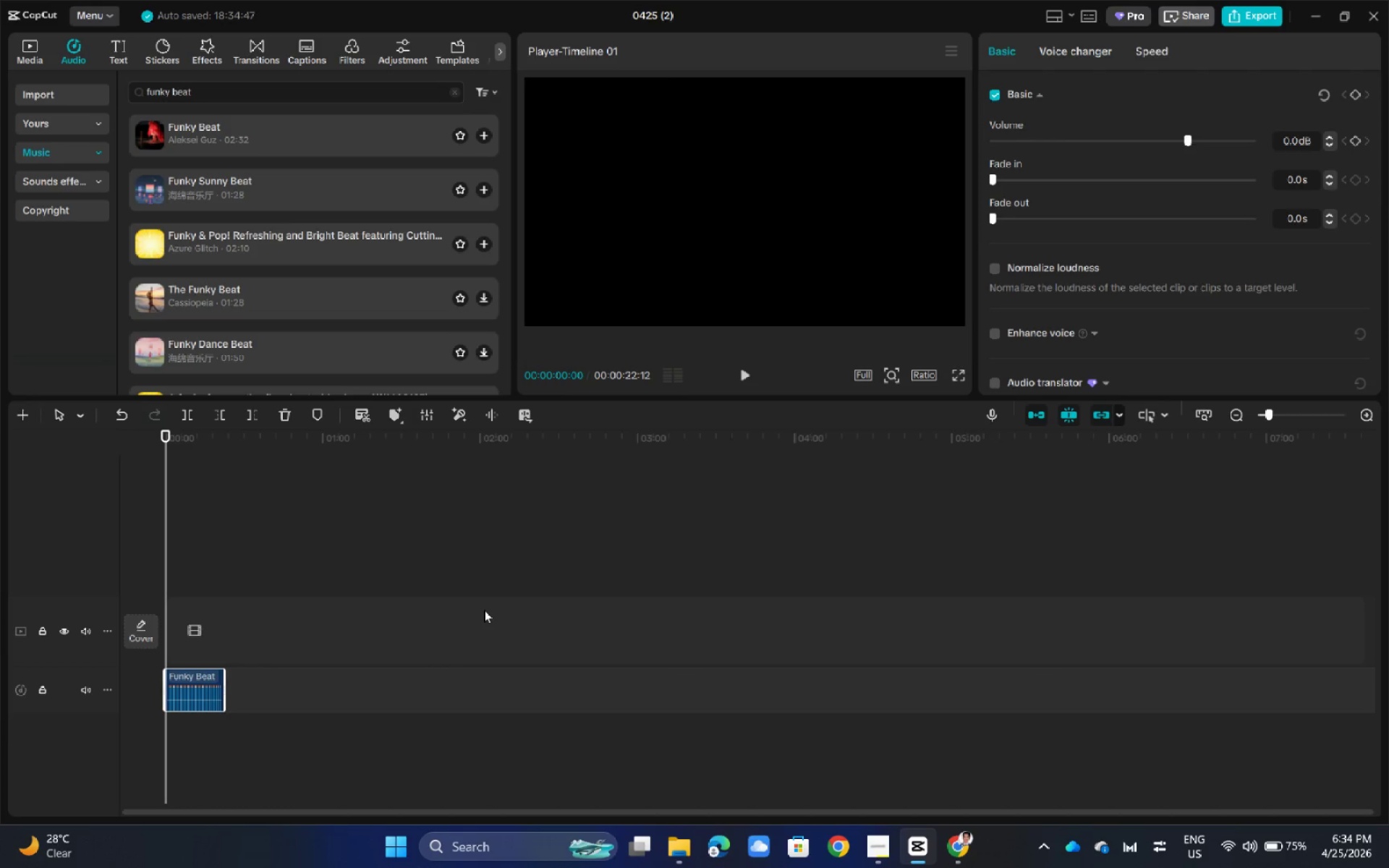 
hold_key(key=ControlLeft, duration=0.7)
scroll: coordinate [484, 610], scroll_direction: up, amount: 7.0
 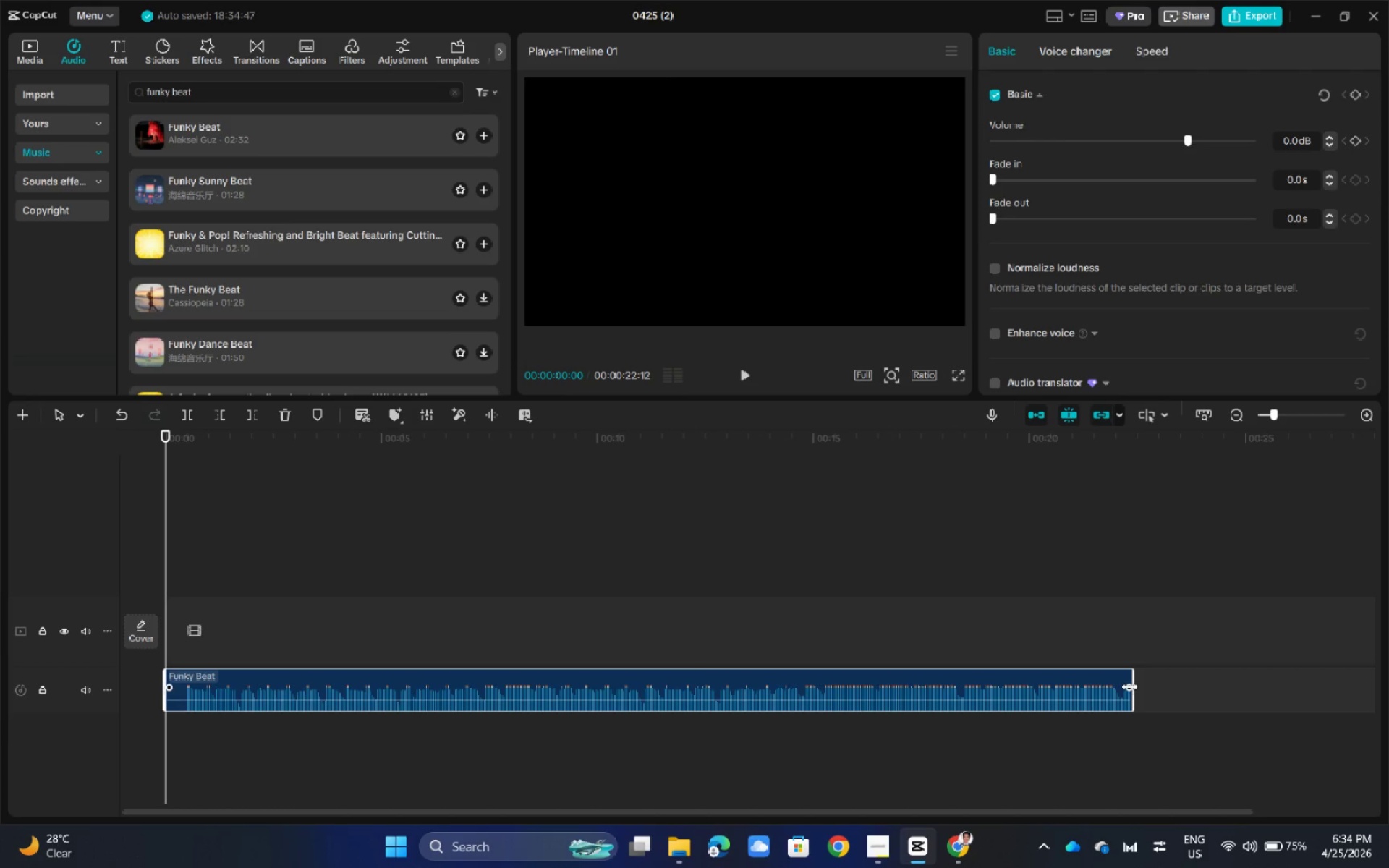 
left_click([1131, 686])
 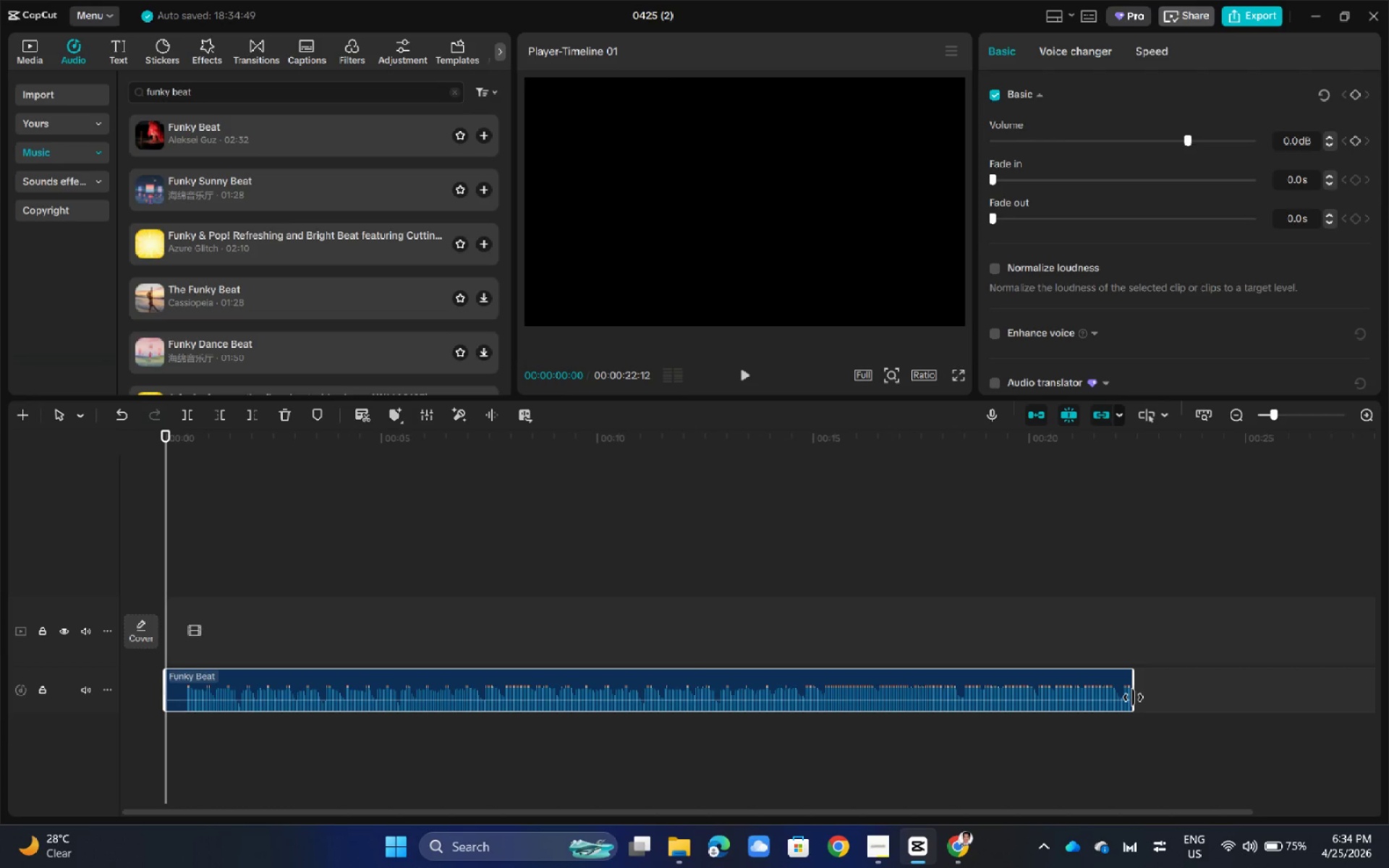 
left_click_drag(start_coordinate=[1133, 697], to_coordinate=[809, 707])
 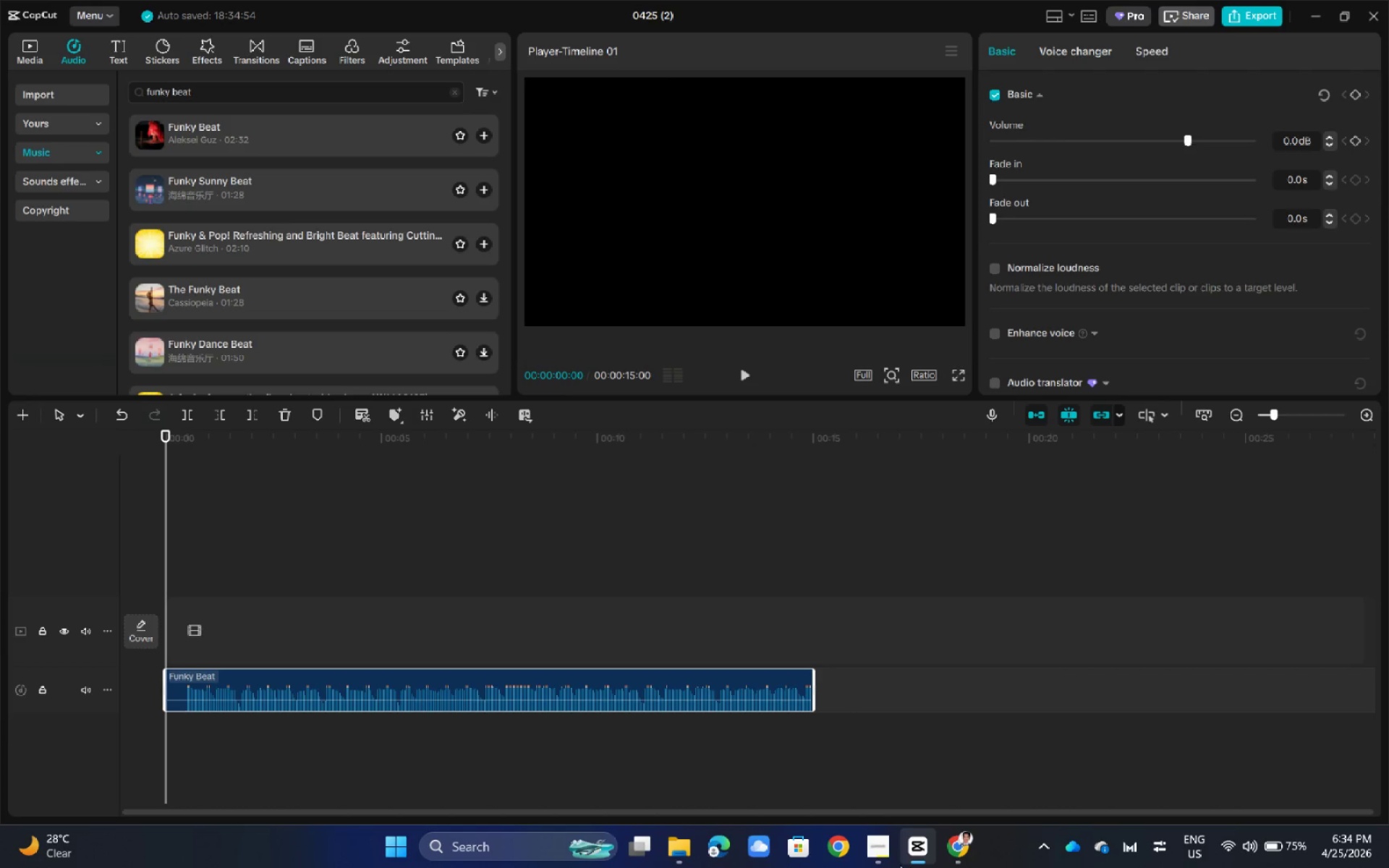 
left_click([867, 853])